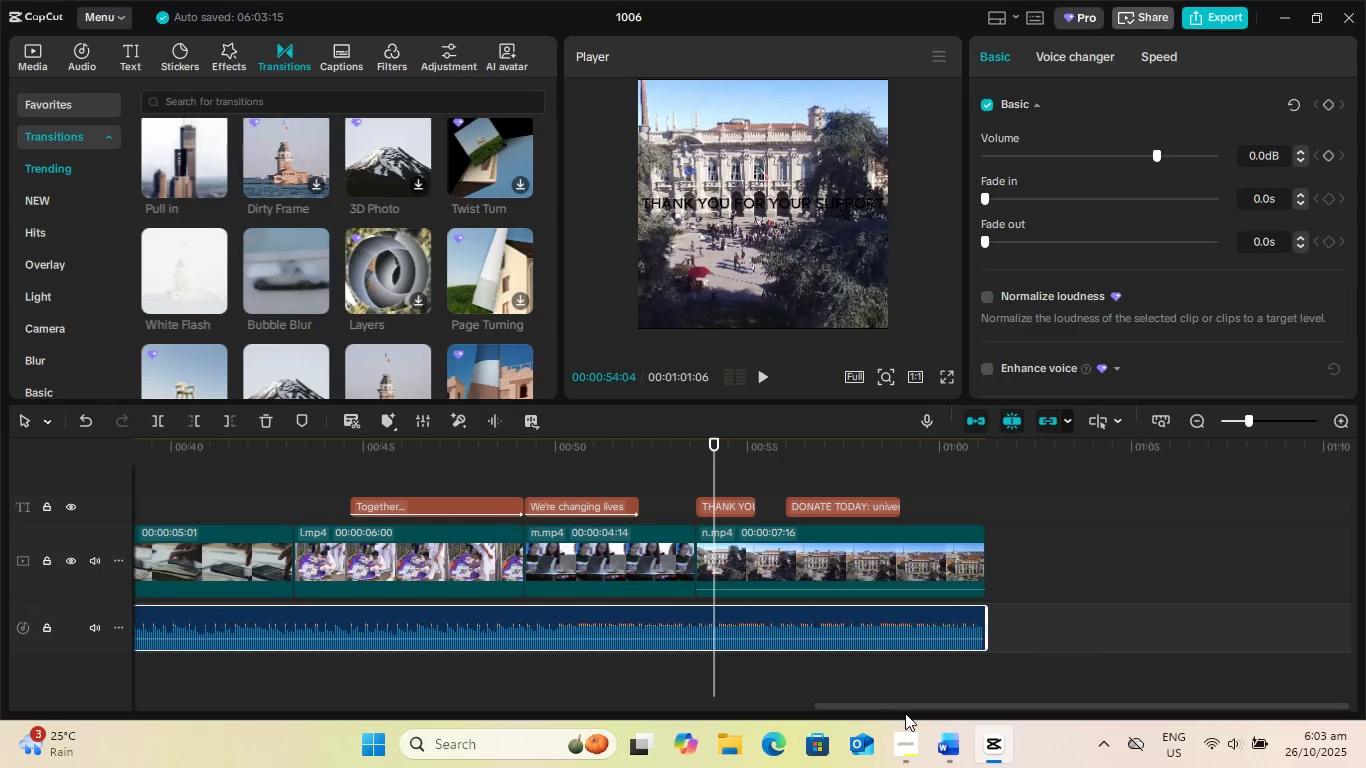 
left_click_drag(start_coordinate=[909, 711], to_coordinate=[883, 710])
 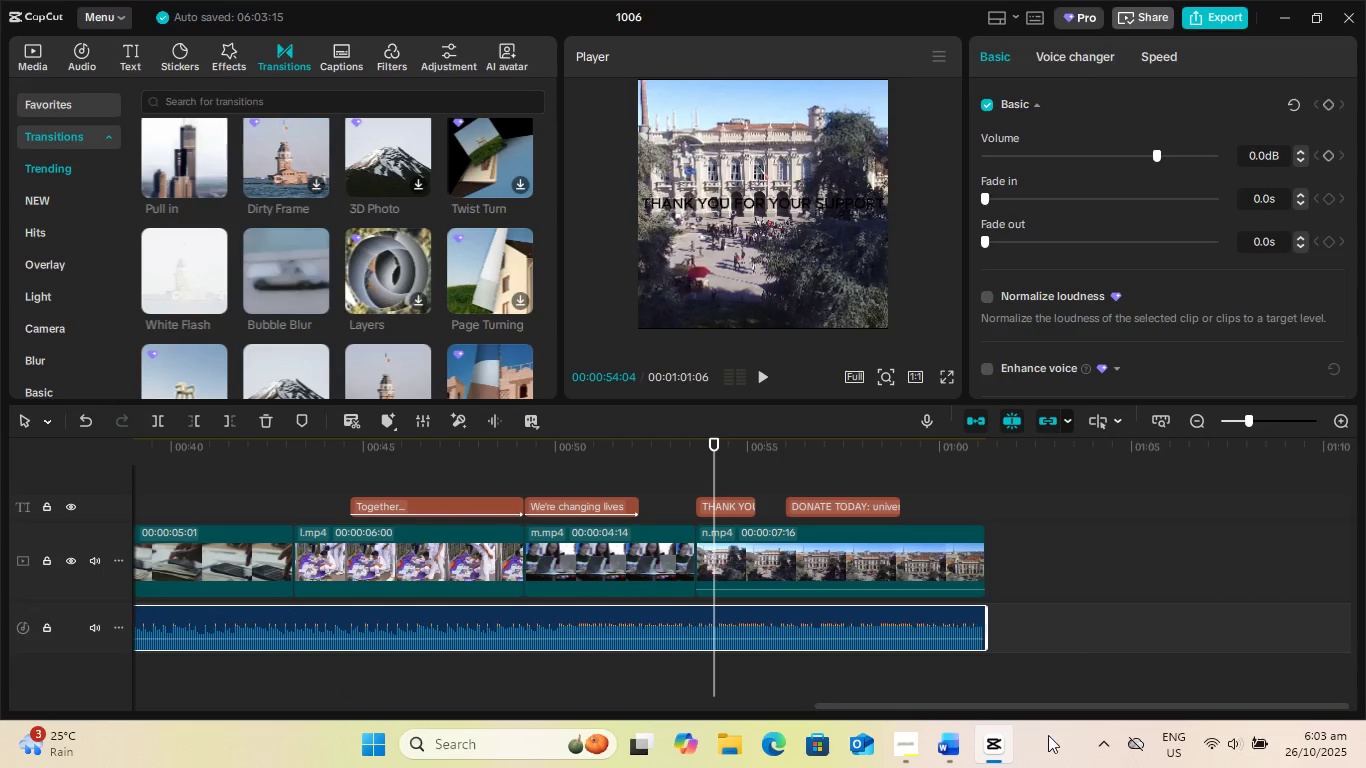 
key(Space)
 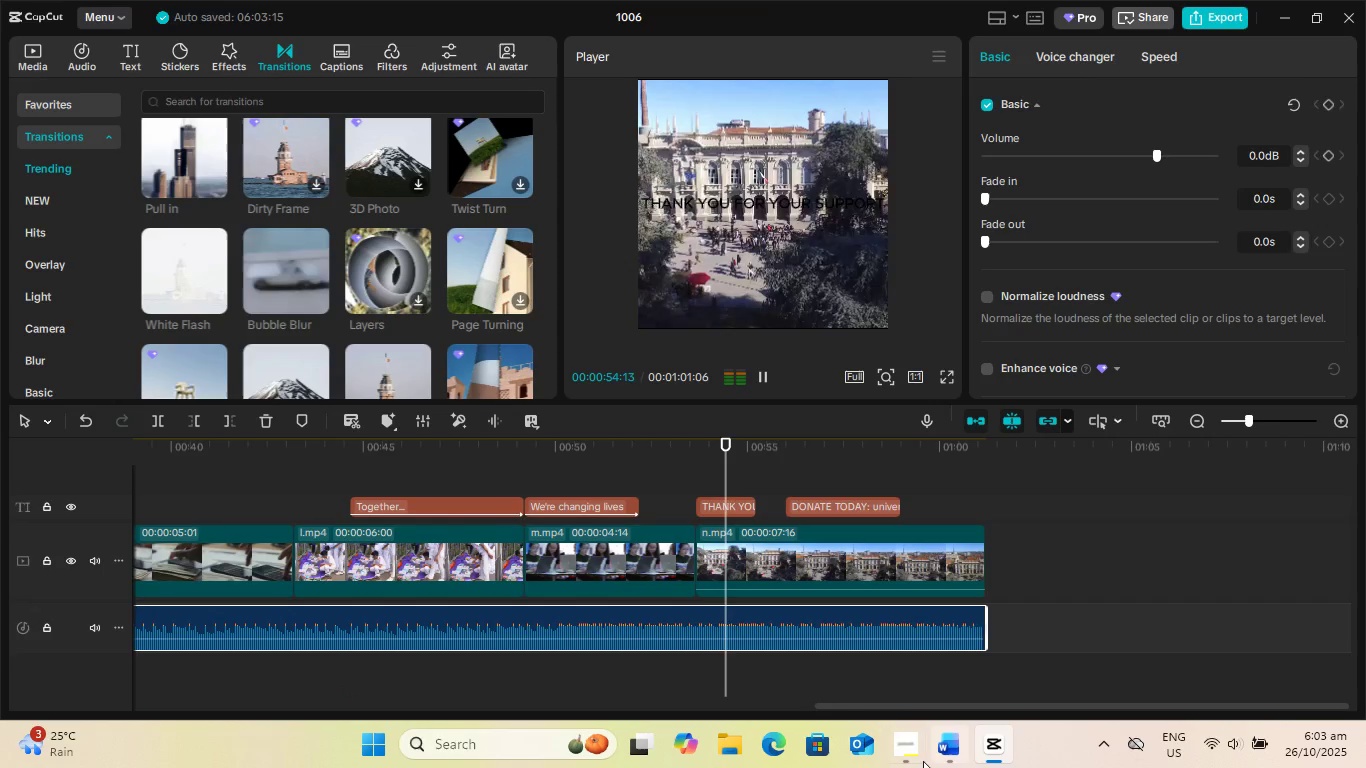 
mouse_move([968, 725])
 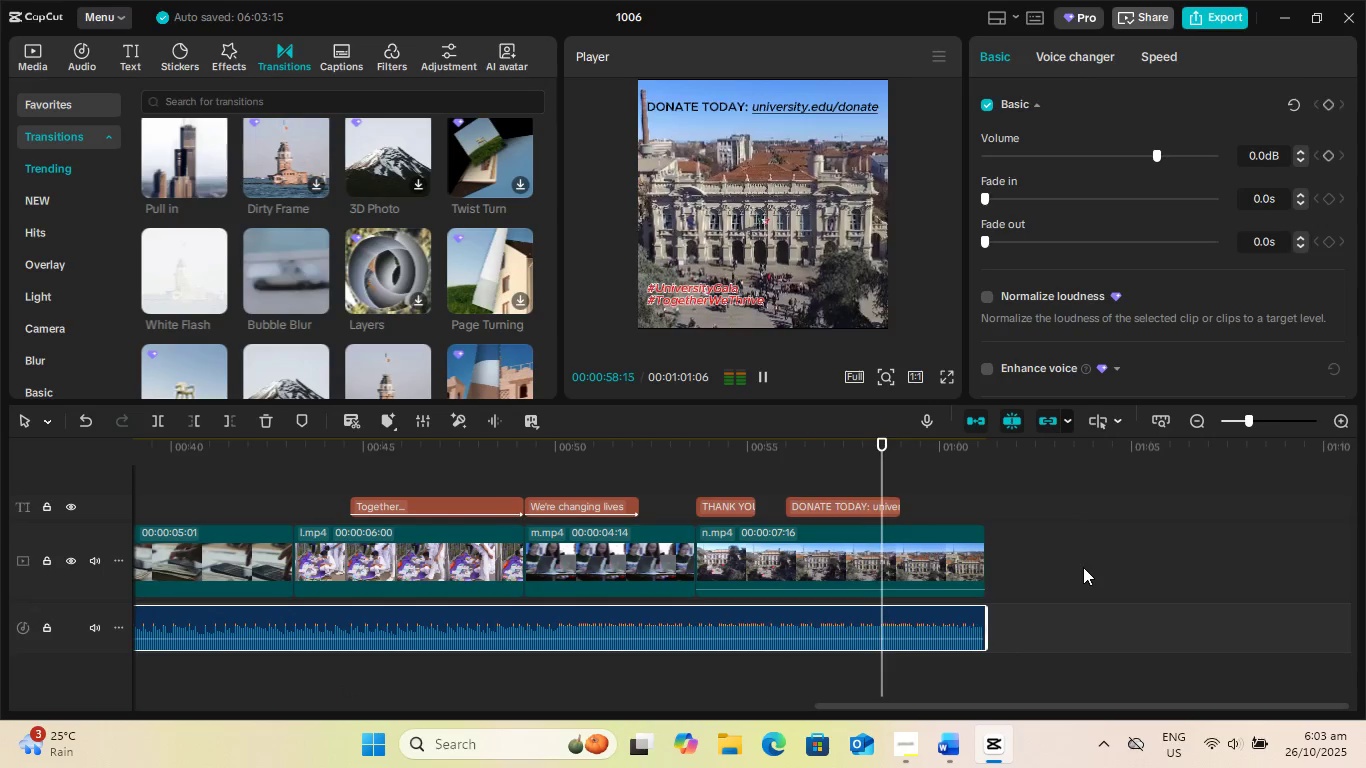 
key(Space)
 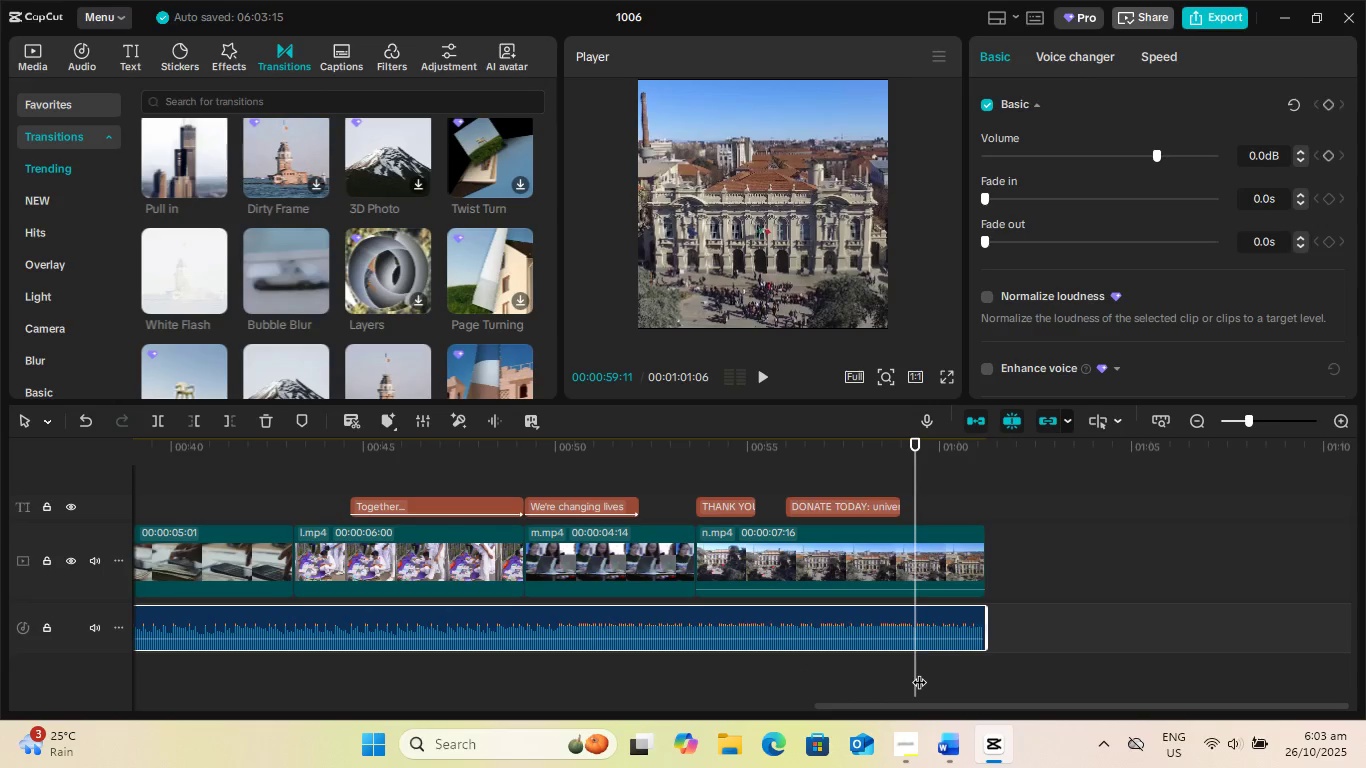 
left_click_drag(start_coordinate=[910, 674], to_coordinate=[668, 668])
 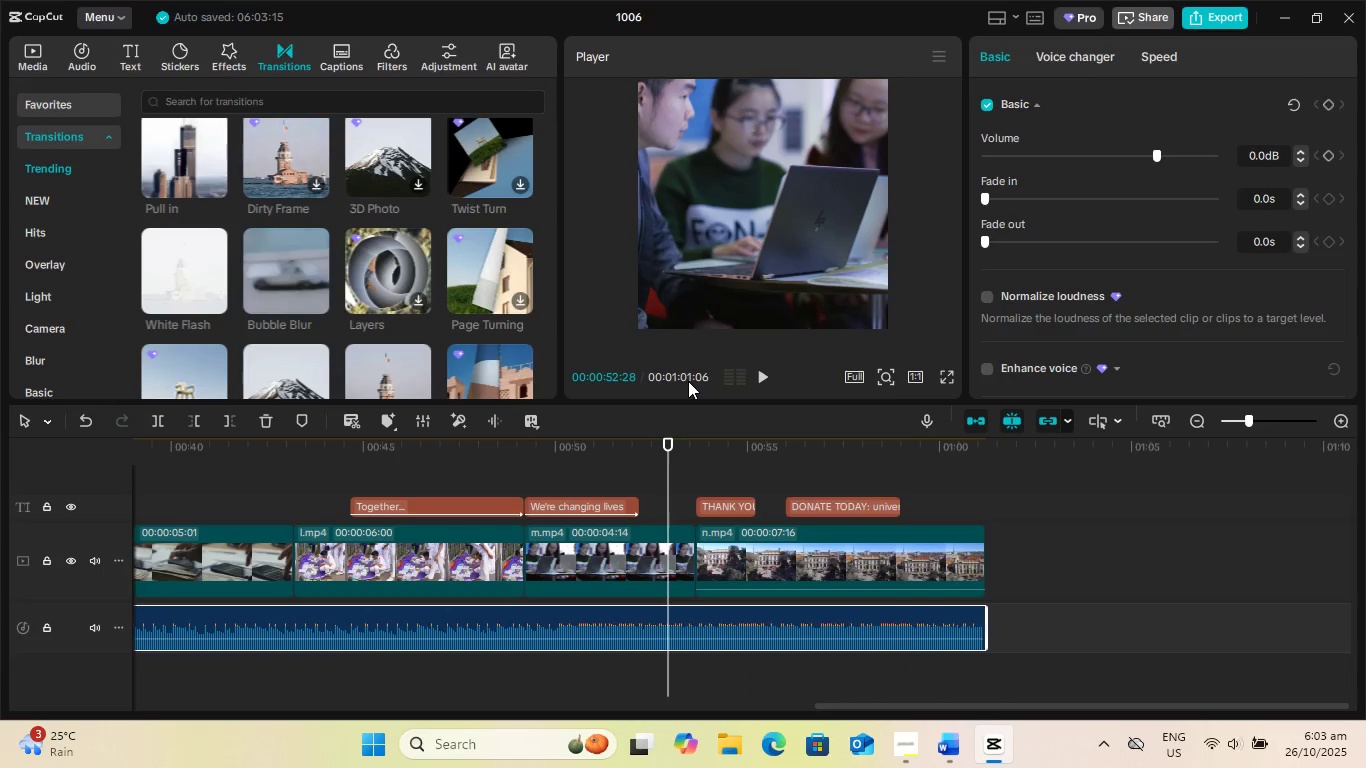 
scroll: coordinate [291, 183], scroll_direction: down, amount: 1.0
 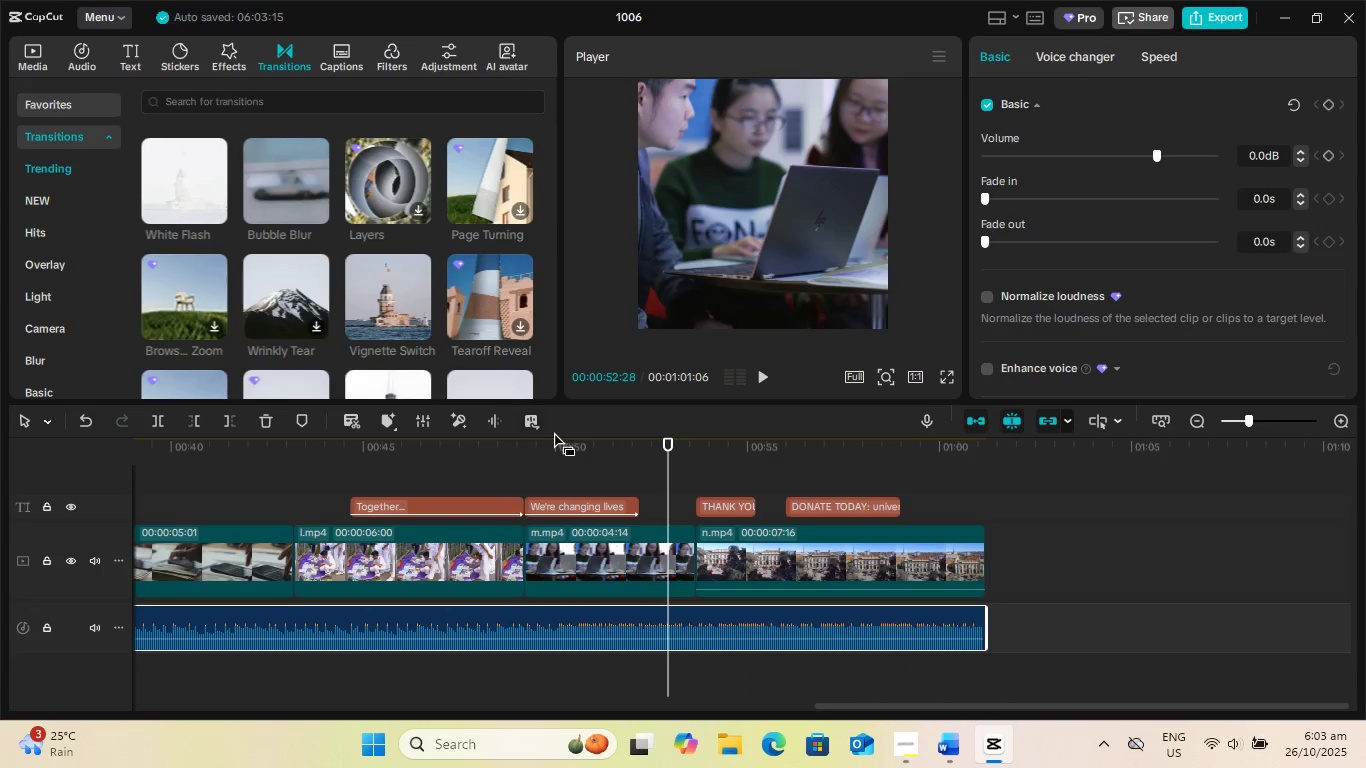 
left_click([1001, 748])
 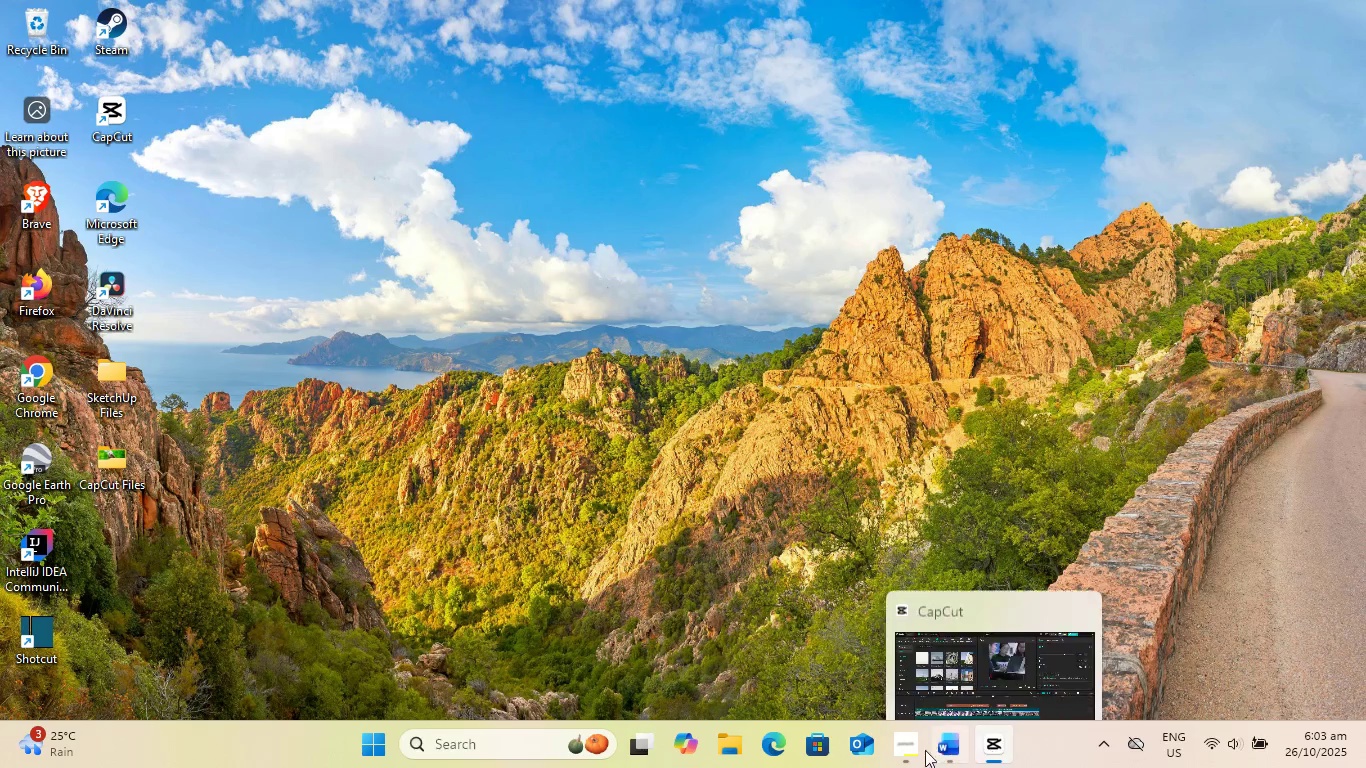 
left_click([912, 751])